 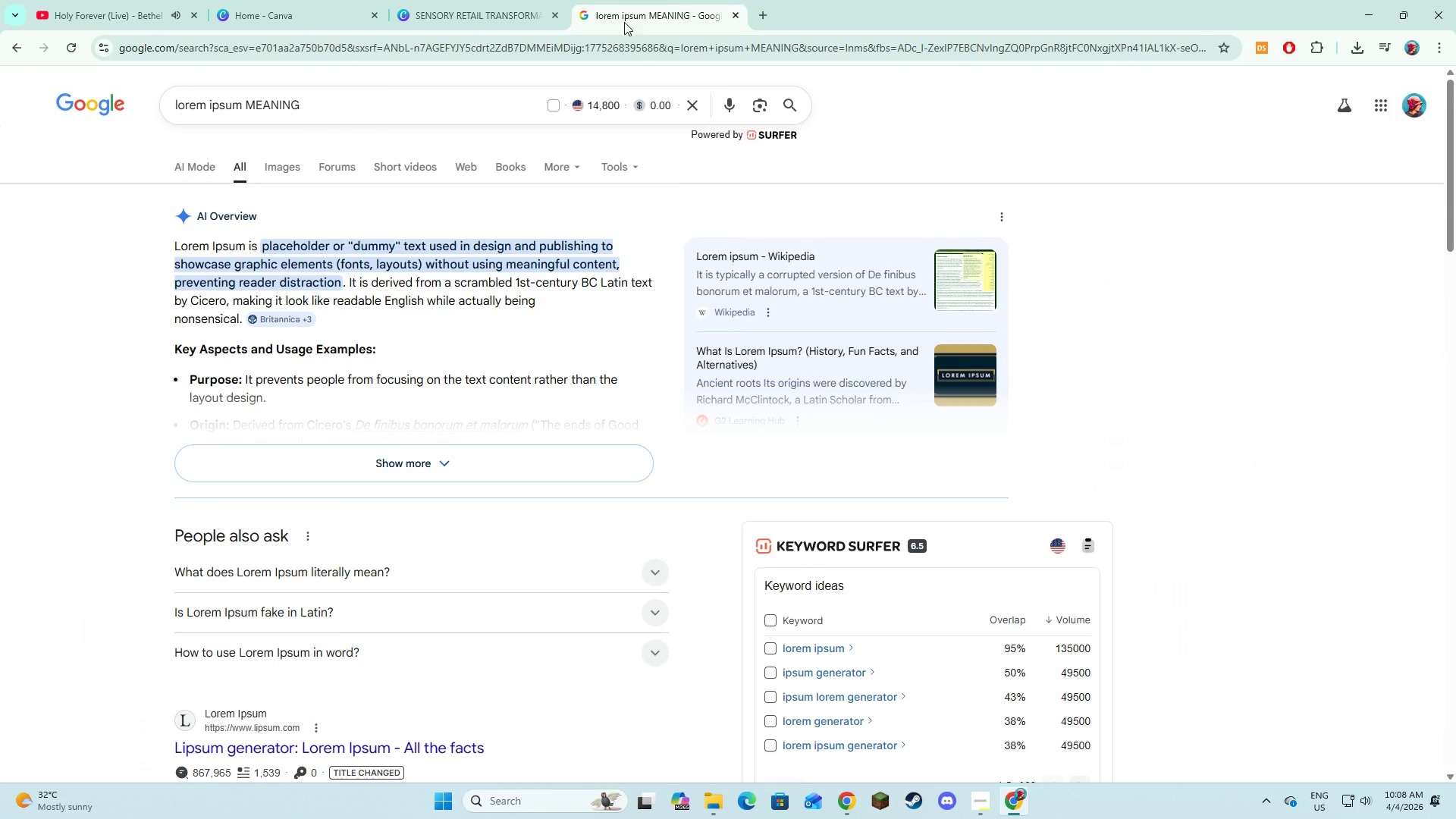 
left_click([429, 0])
 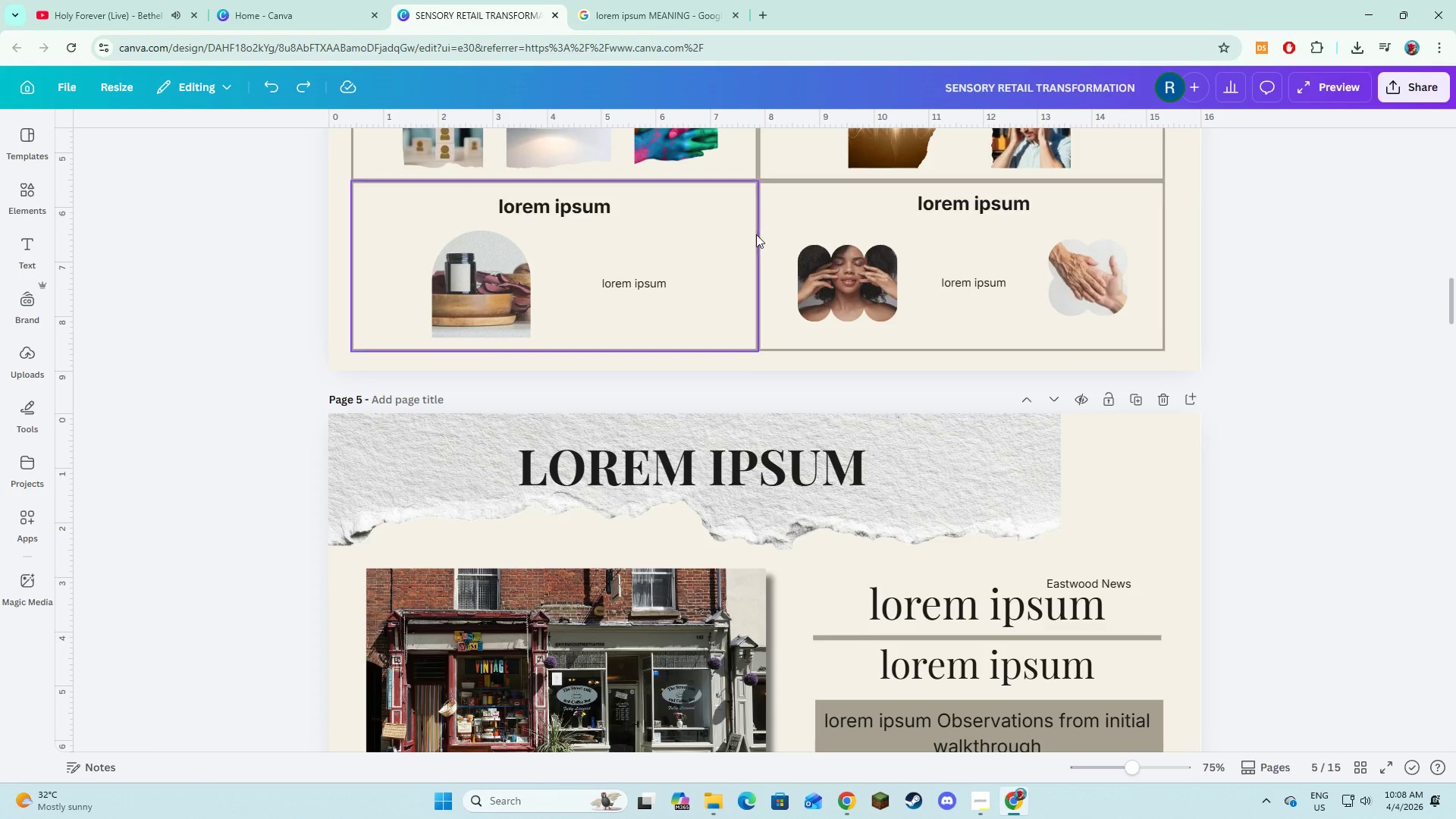 
scroll: coordinate [794, 300], scroll_direction: up, amount: 6.0
 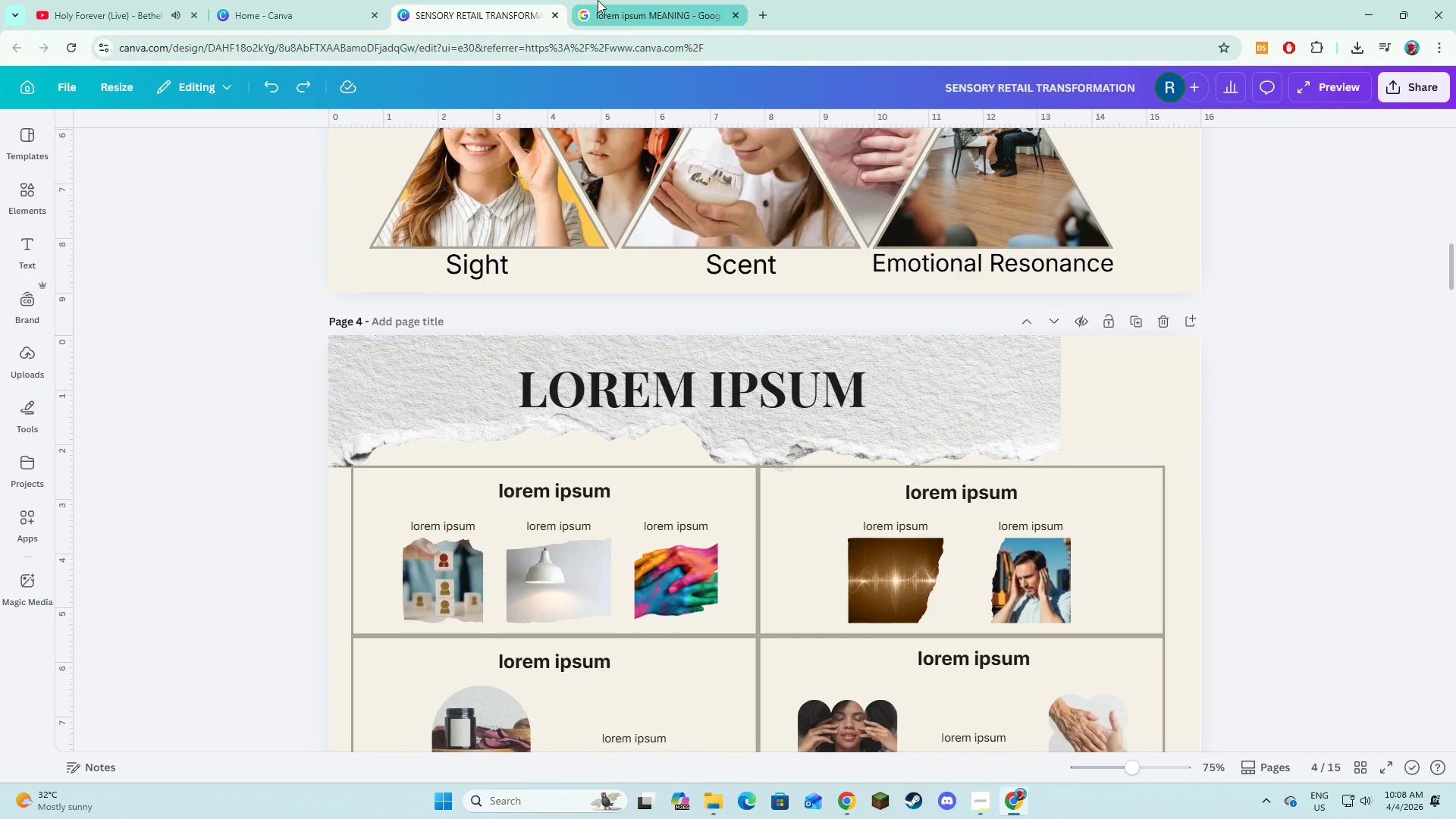 
key(Alt+AltLeft)
 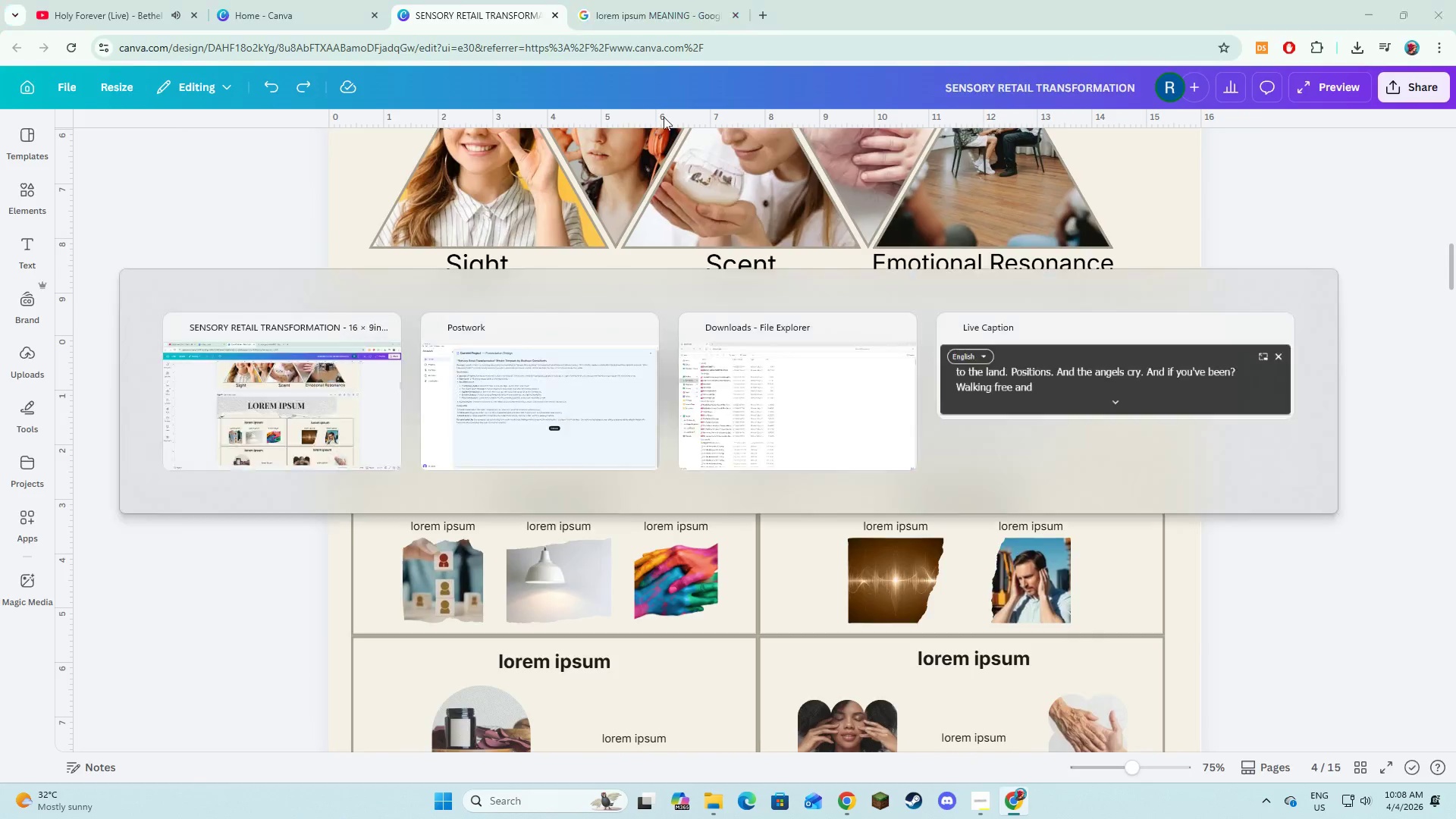 
key(Alt+Tab)